 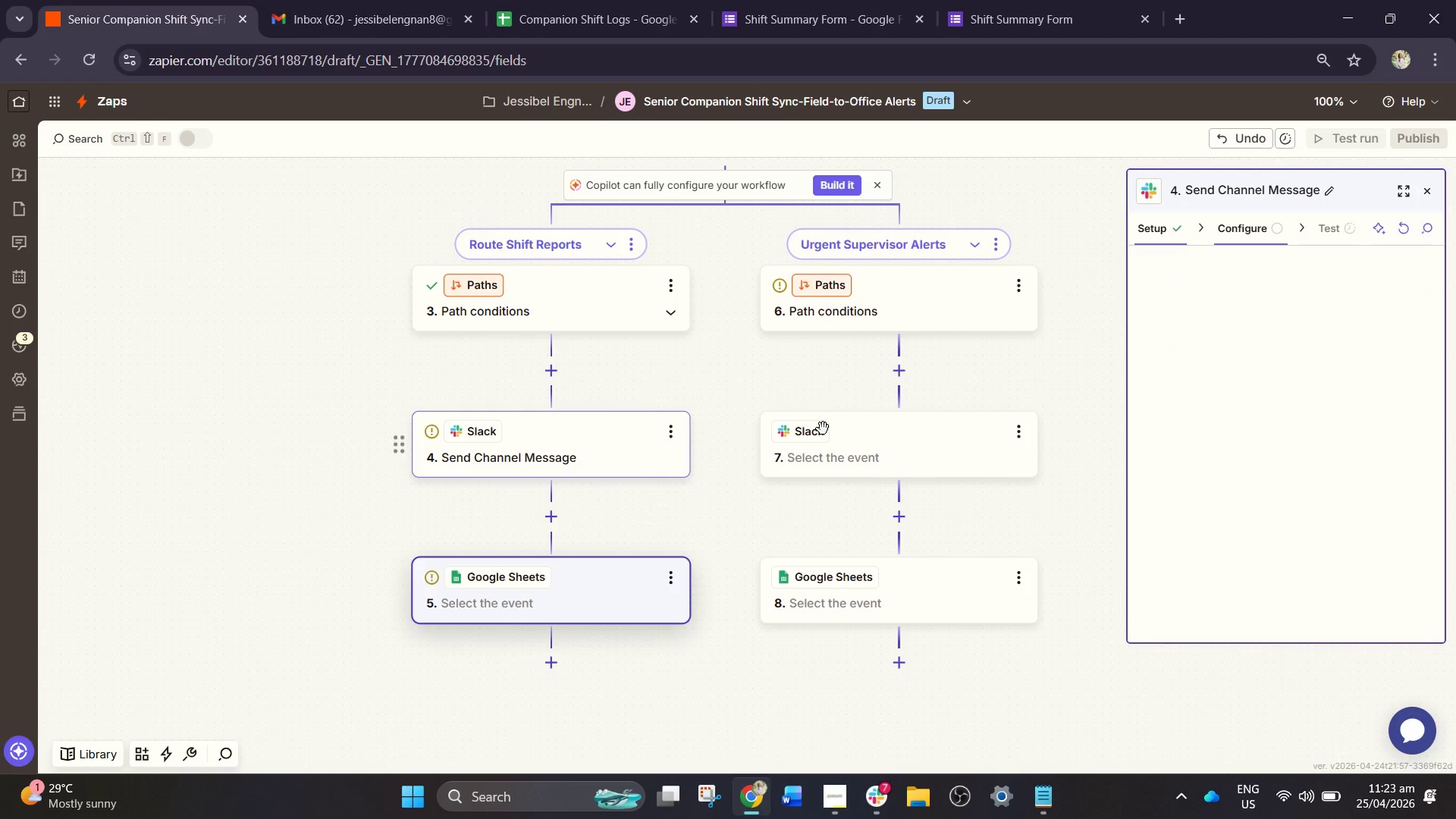 
left_click([1238, 231])
 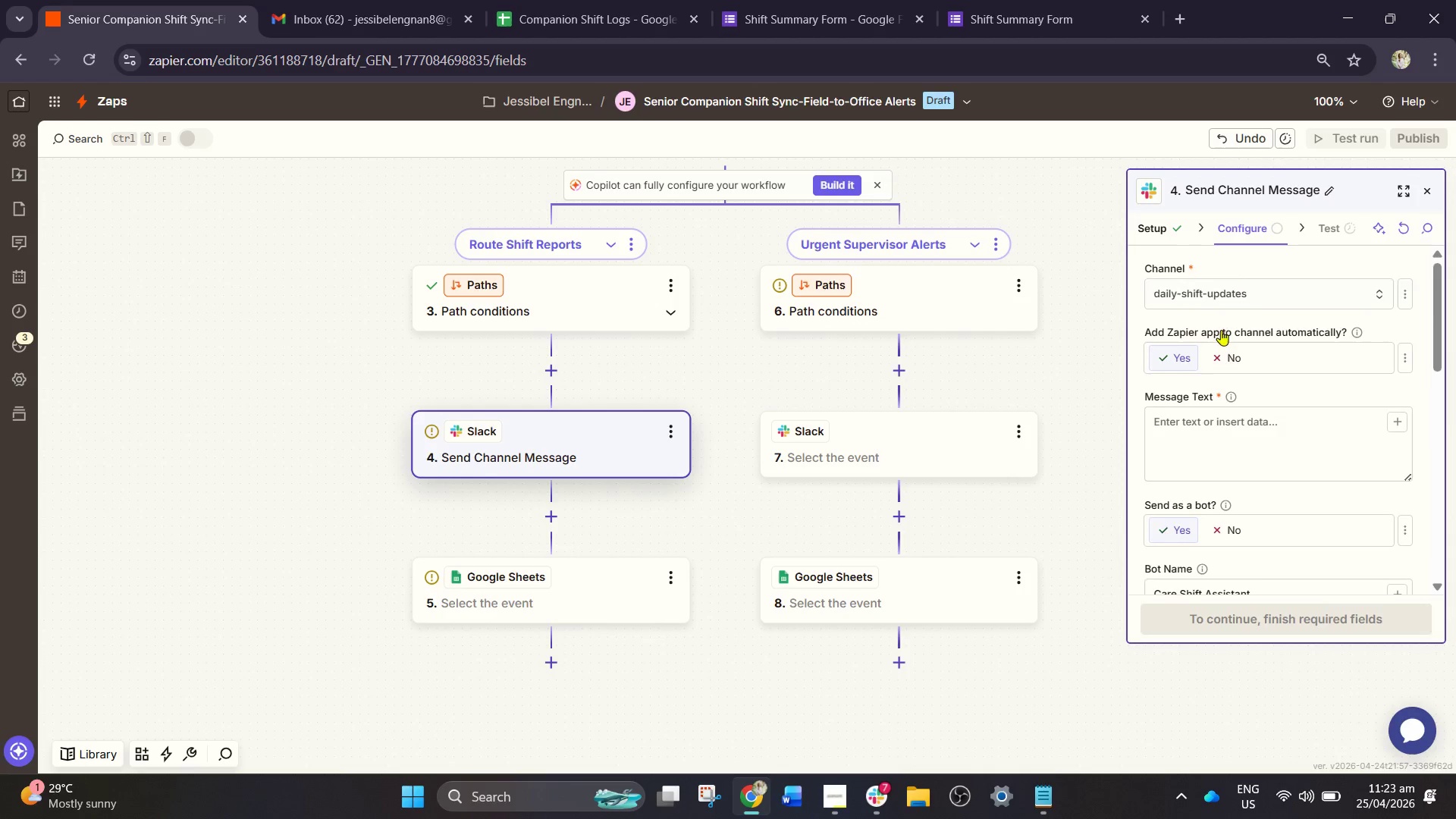 
scroll: coordinate [1221, 337], scroll_direction: down, amount: 2.0
 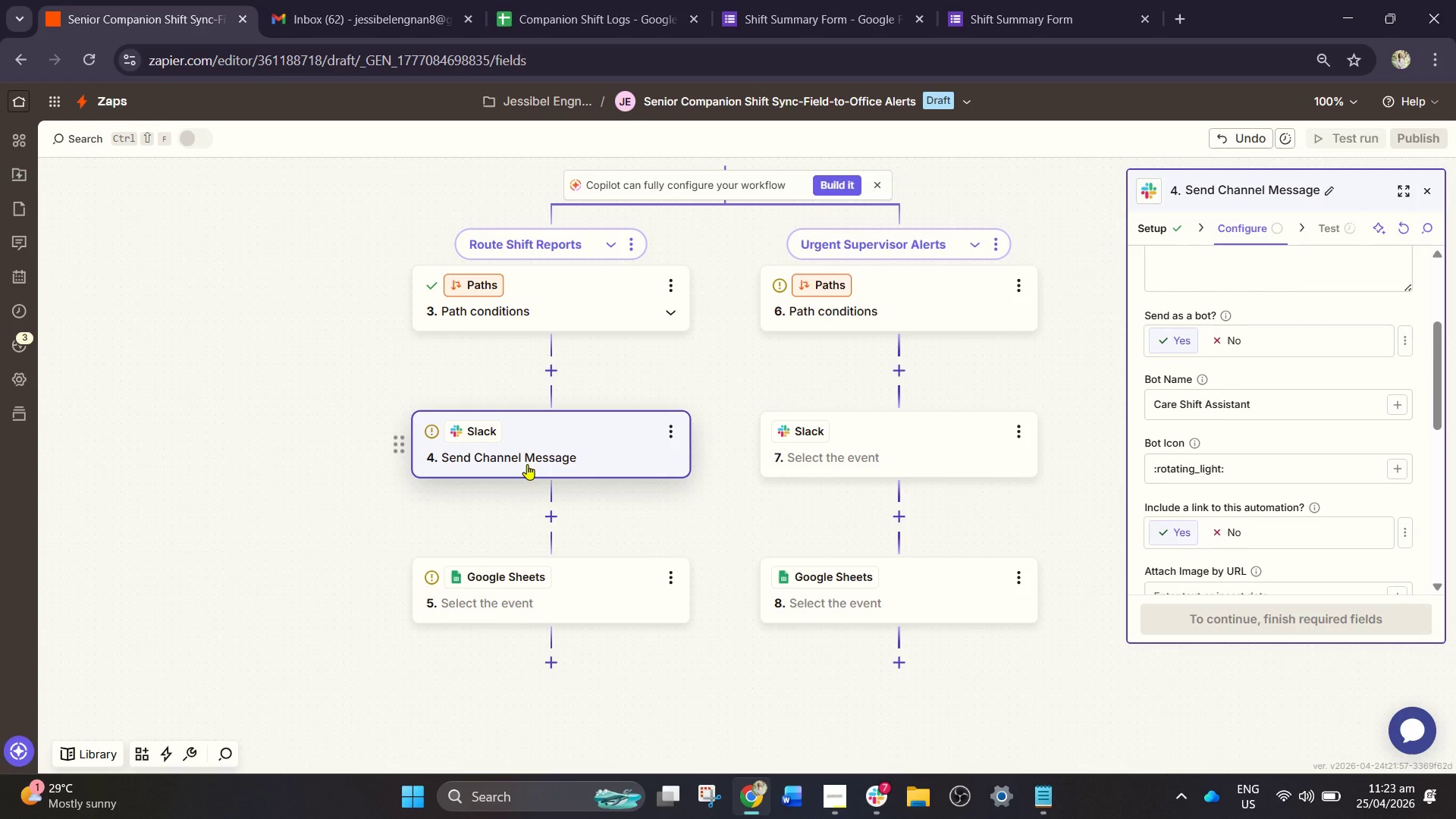 
left_click([527, 464])
 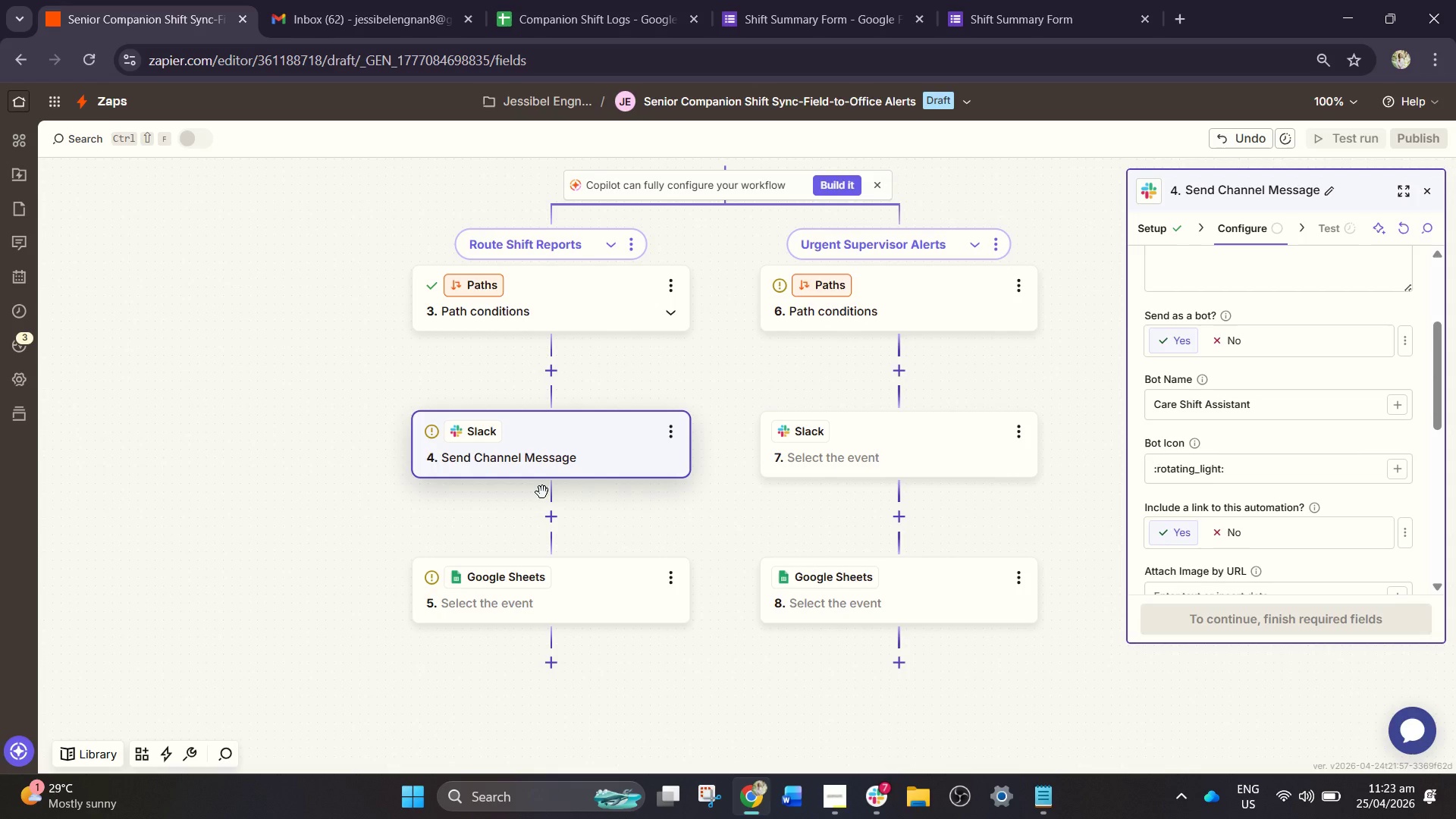 
wait(29.06)
 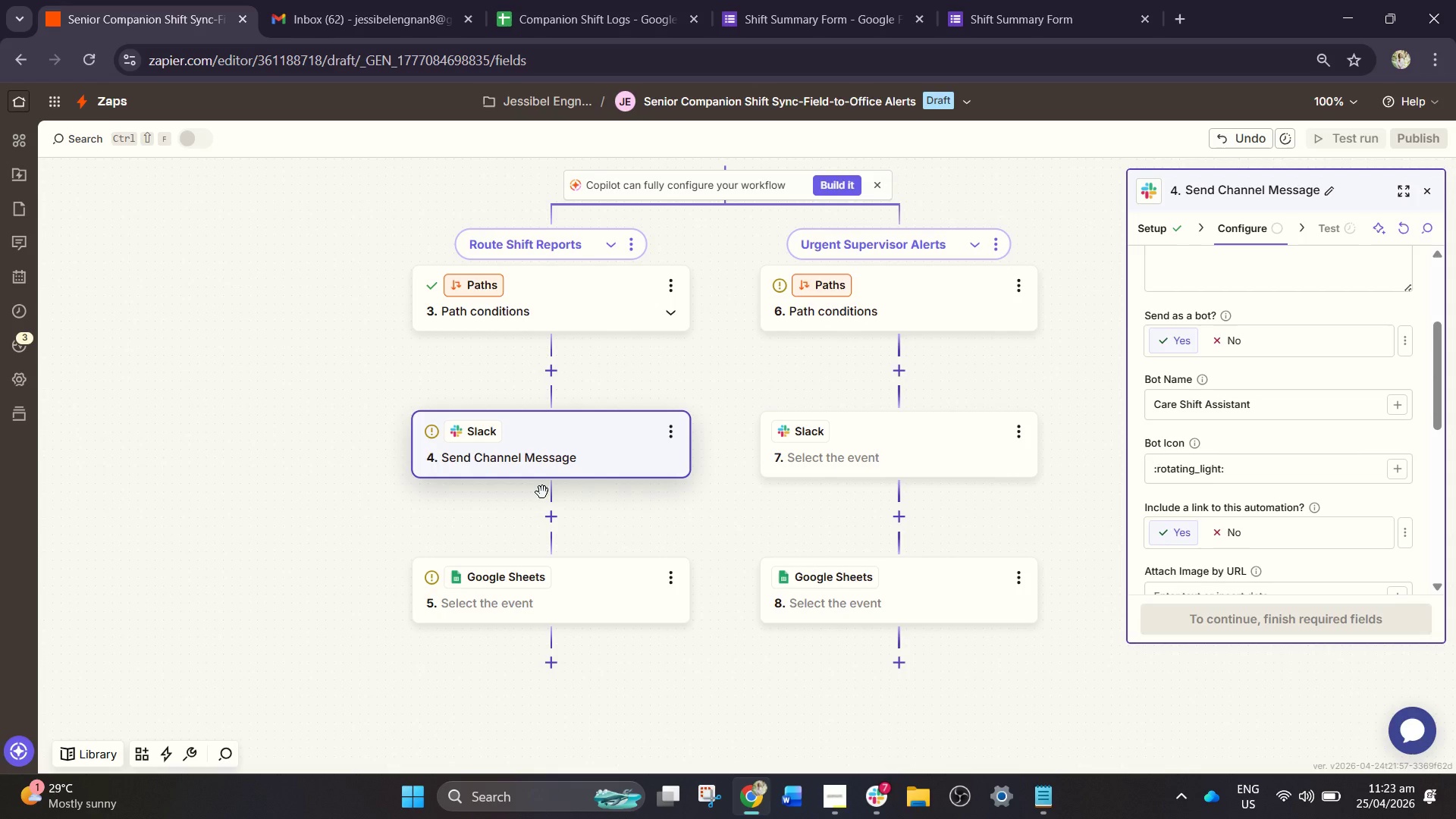 
left_click([571, 571])
 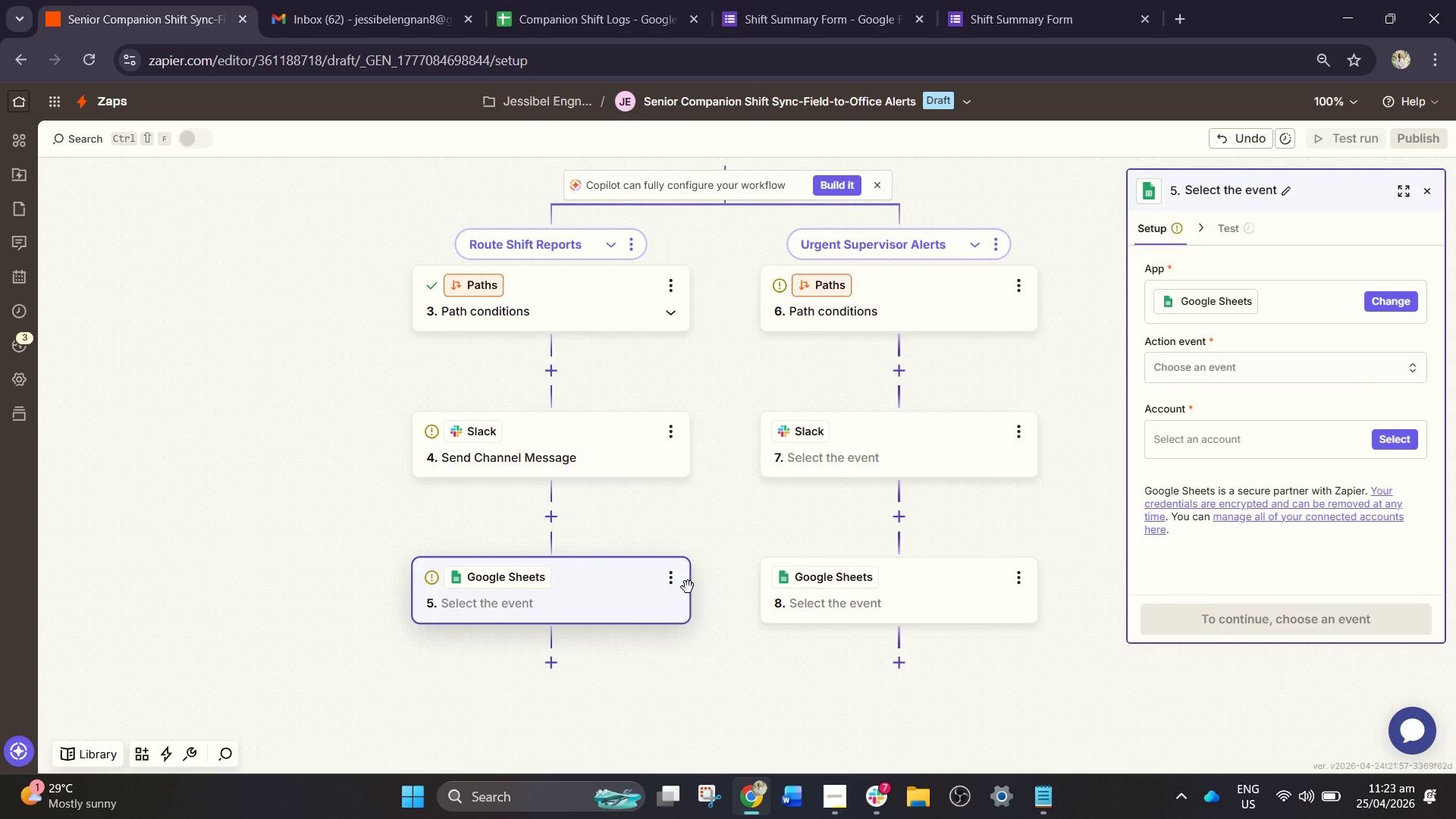 
left_click([671, 588])
 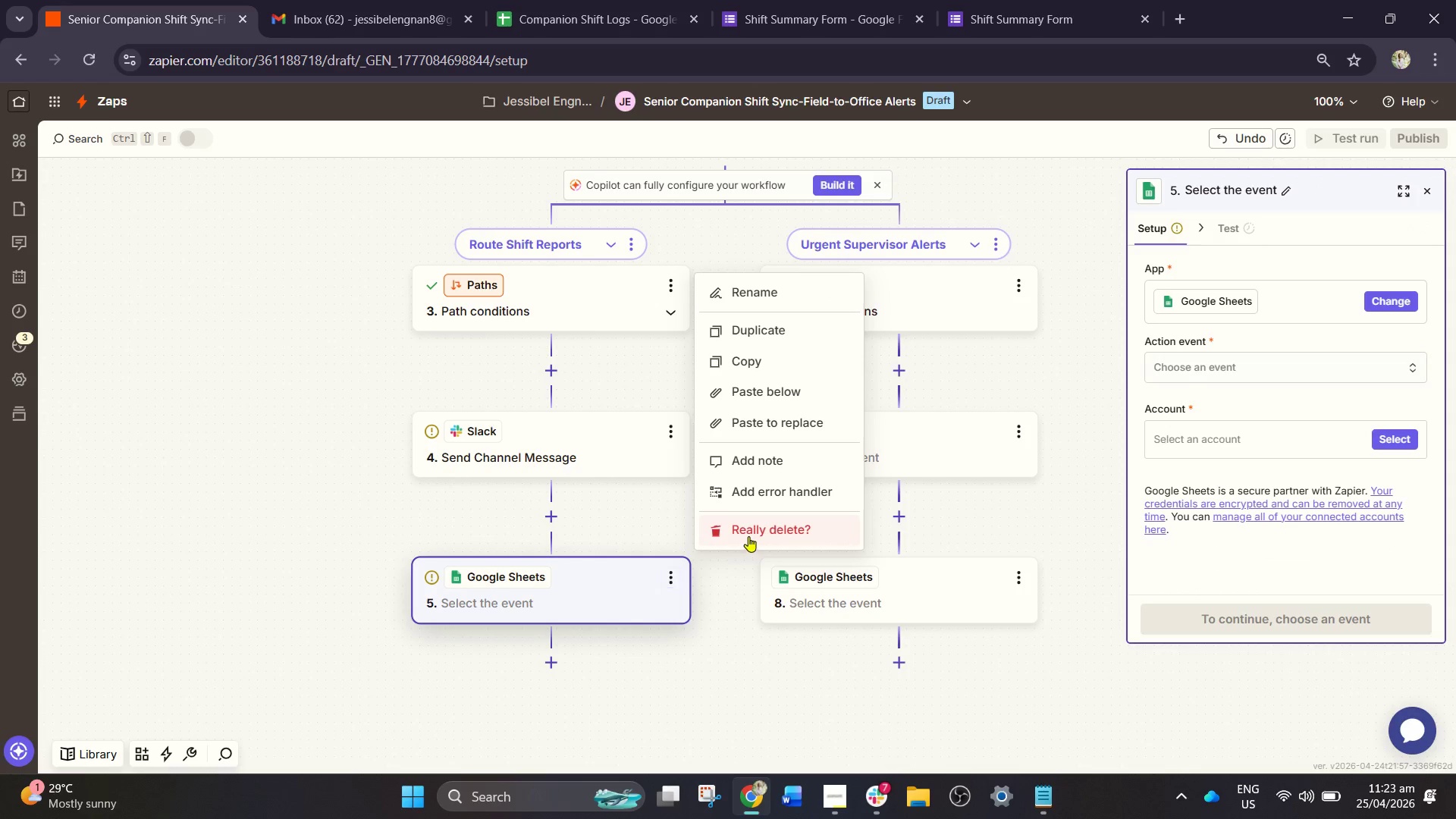 
double_click([792, 532])
 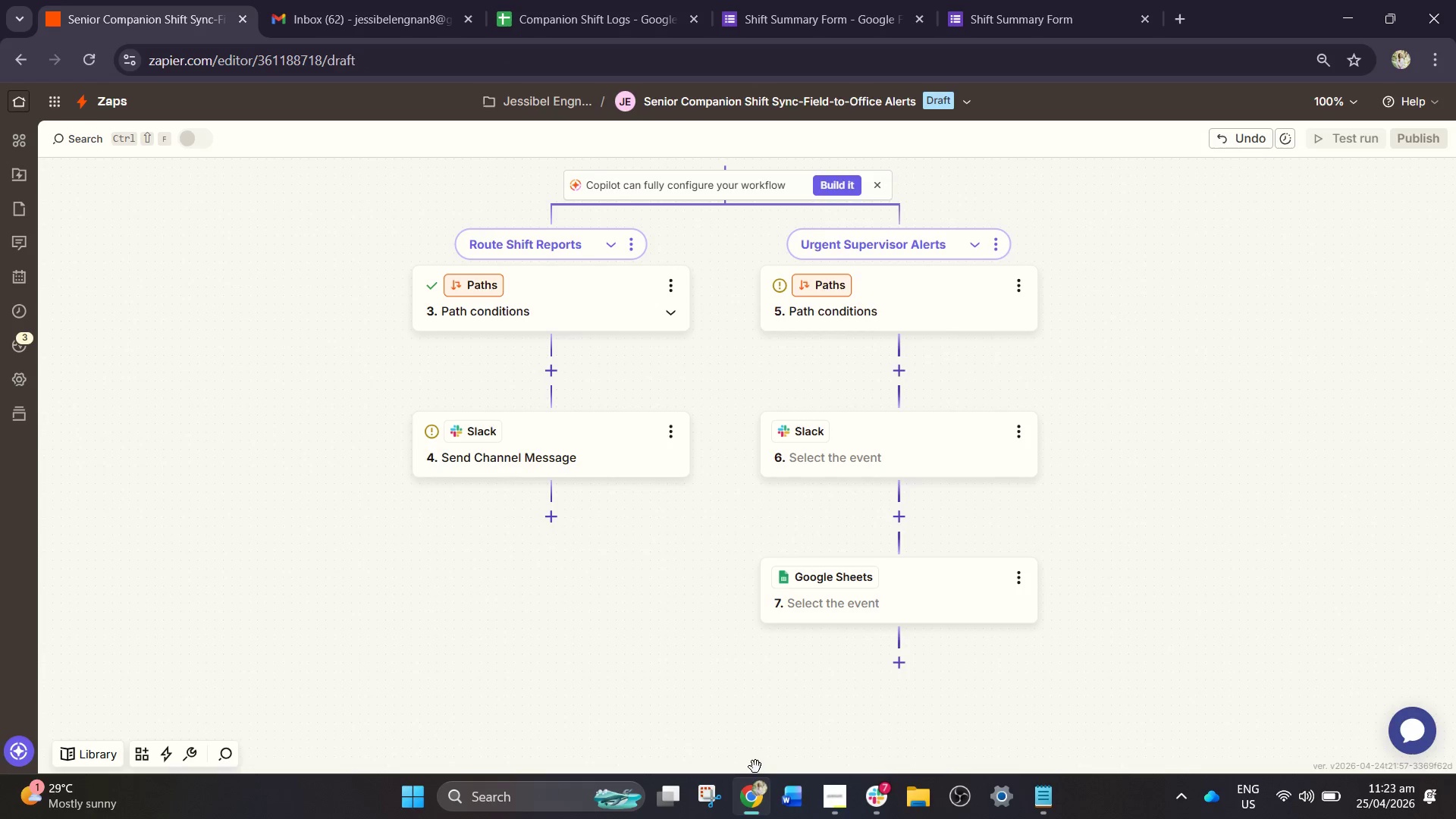 
left_click([825, 796])
 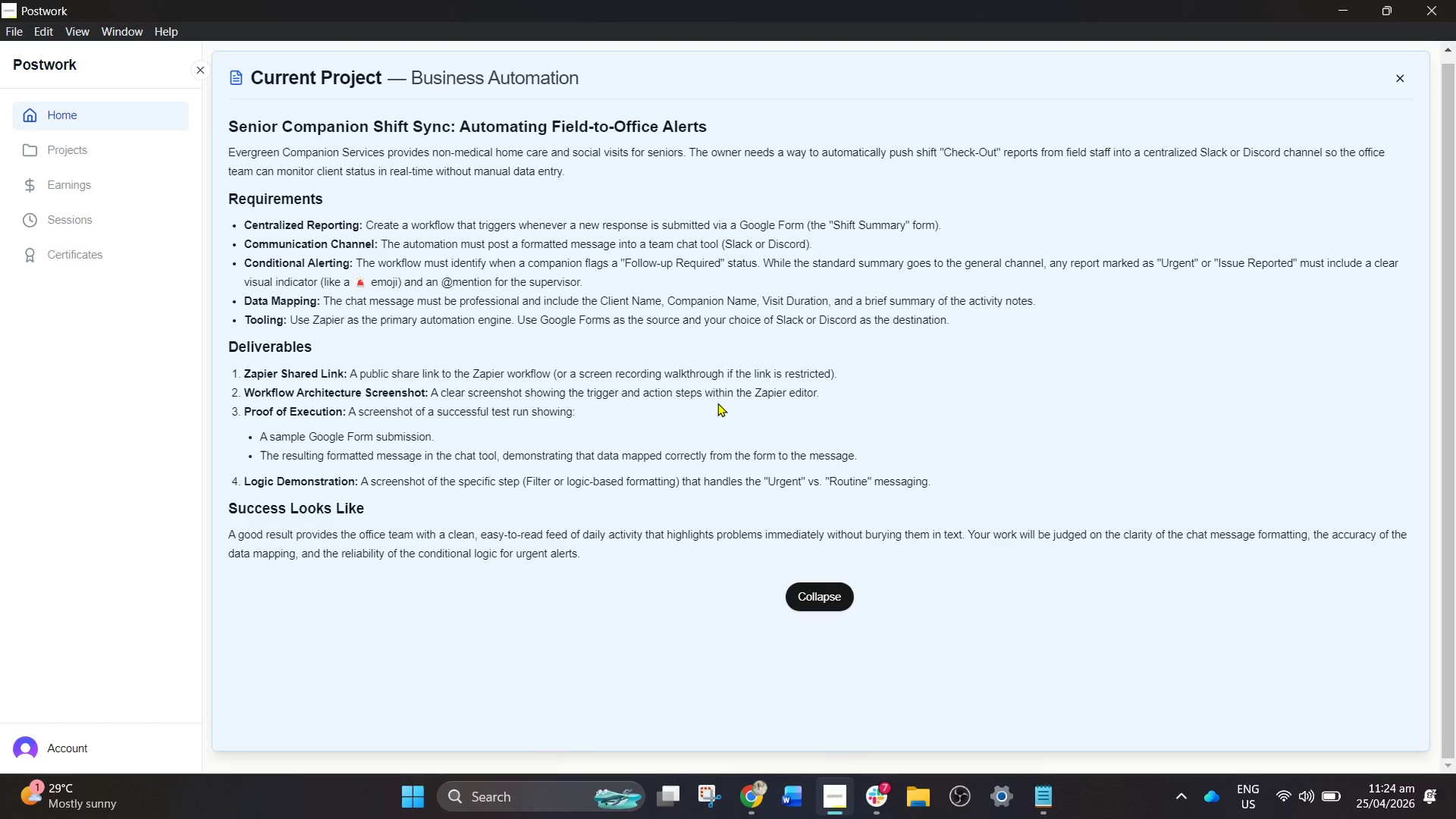 
wait(44.08)
 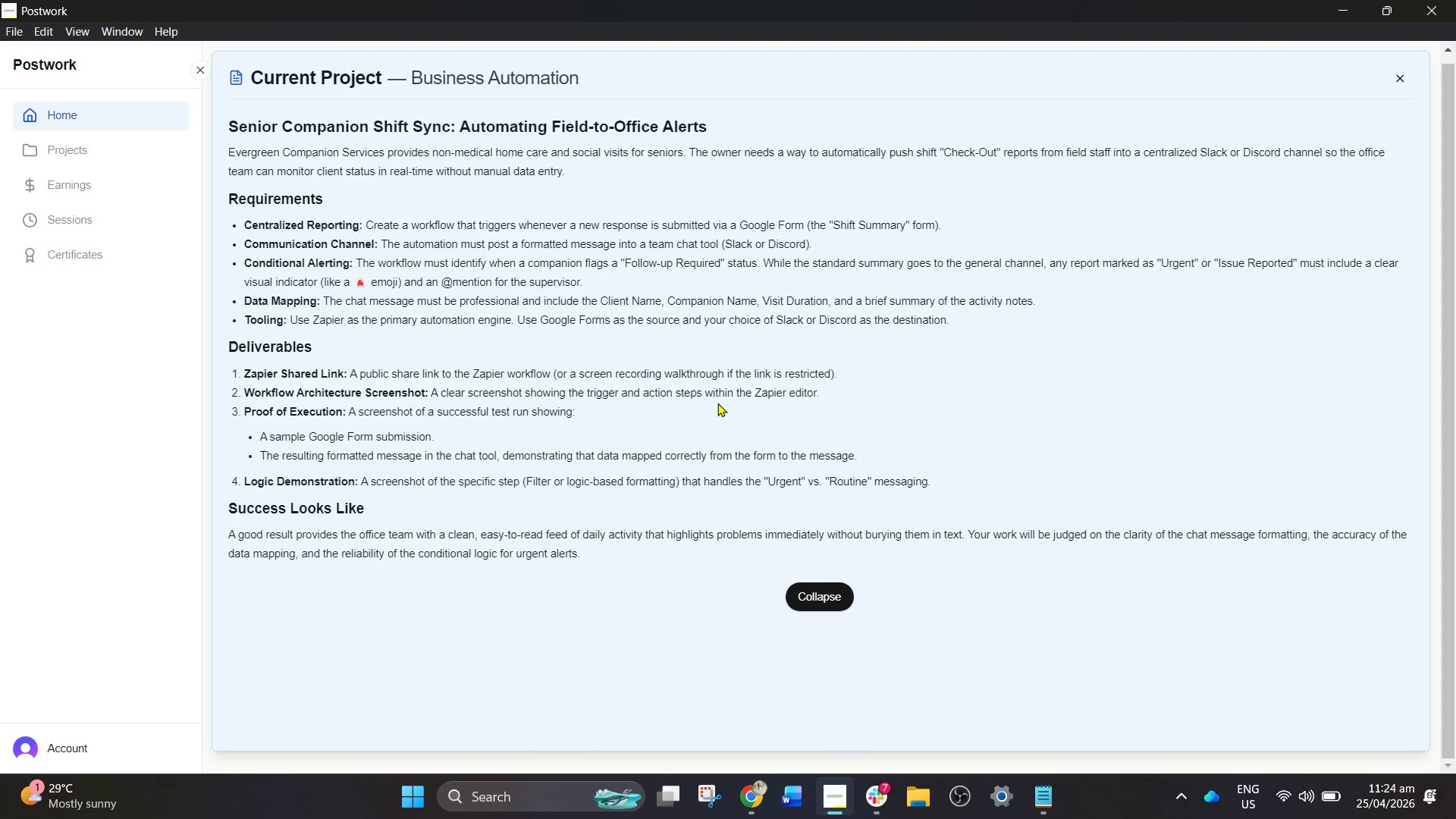 
scroll: coordinate [292, 516], scroll_direction: up, amount: 12.0
 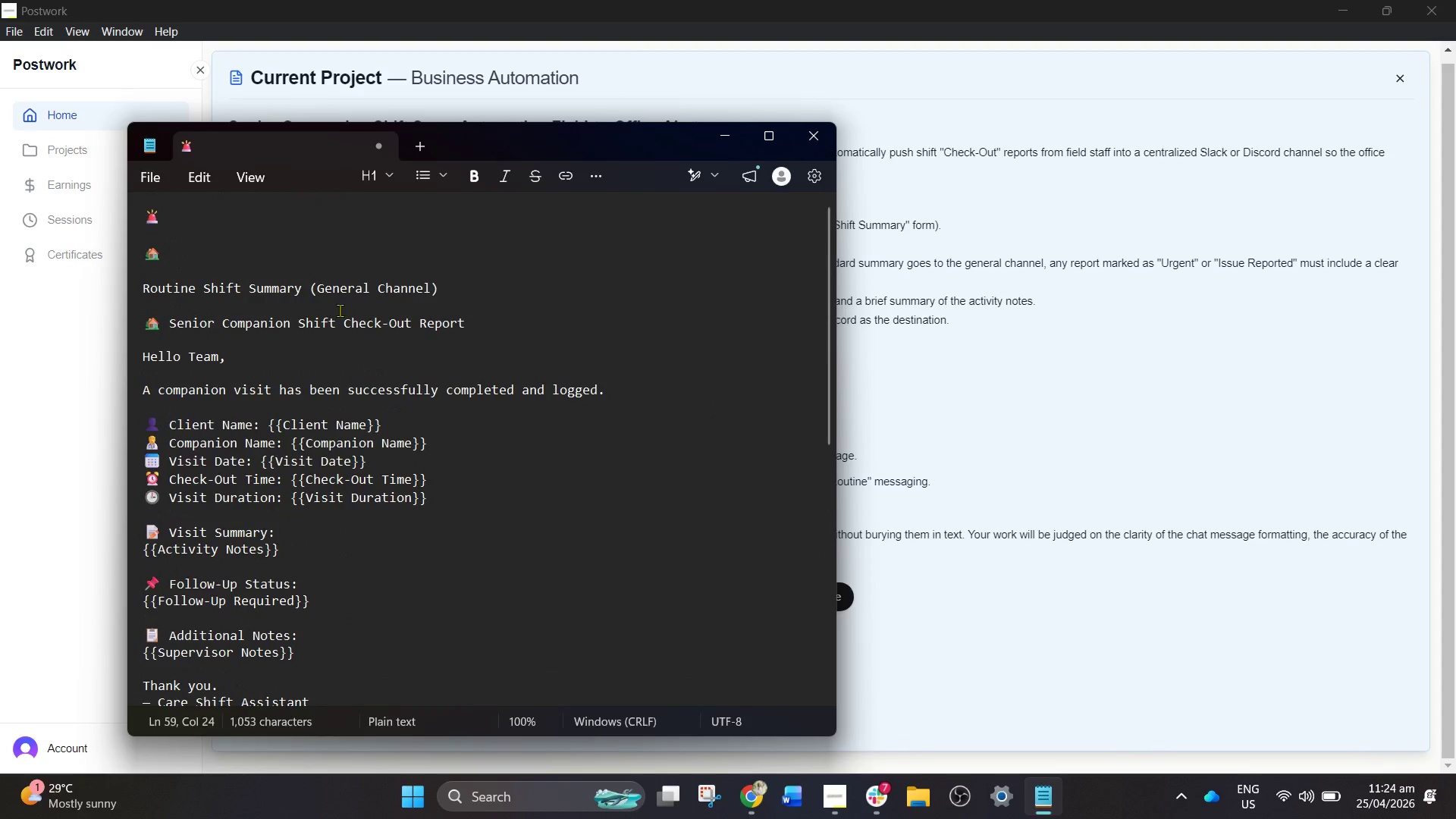 
left_click([340, 310])
 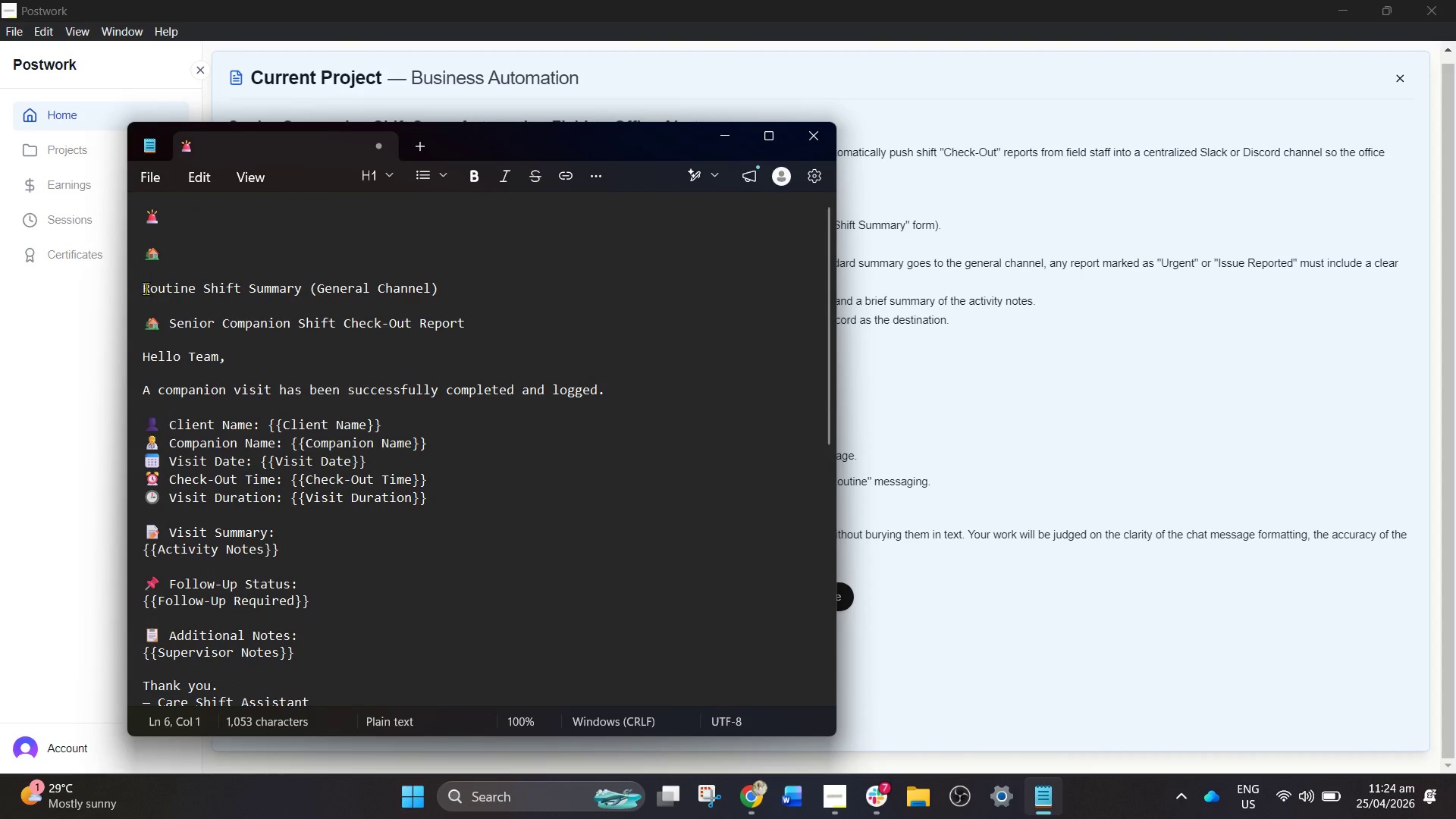 
left_click([143, 288])
 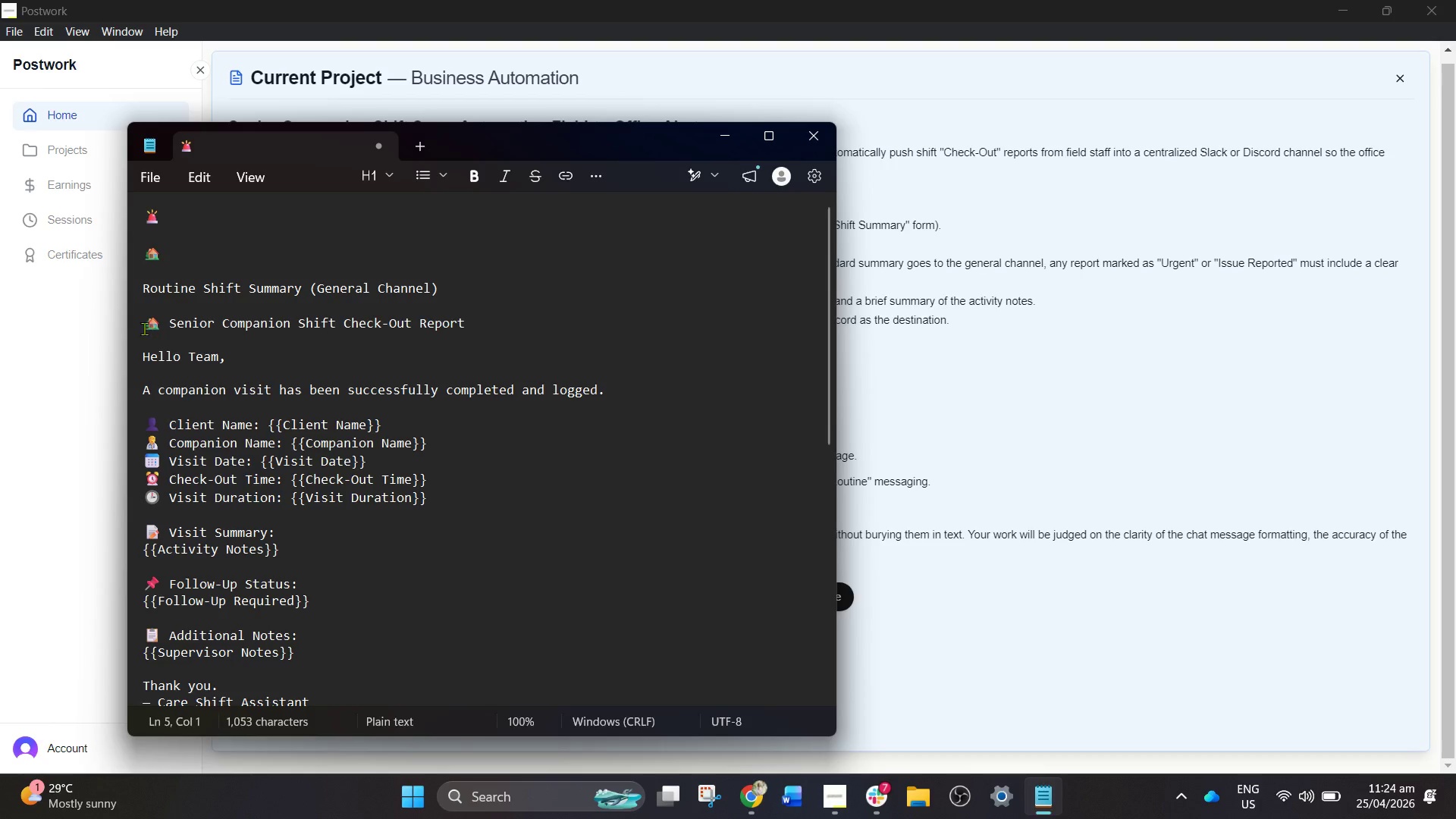 
left_click_drag(start_coordinate=[137, 319], to_coordinate=[315, 583])
 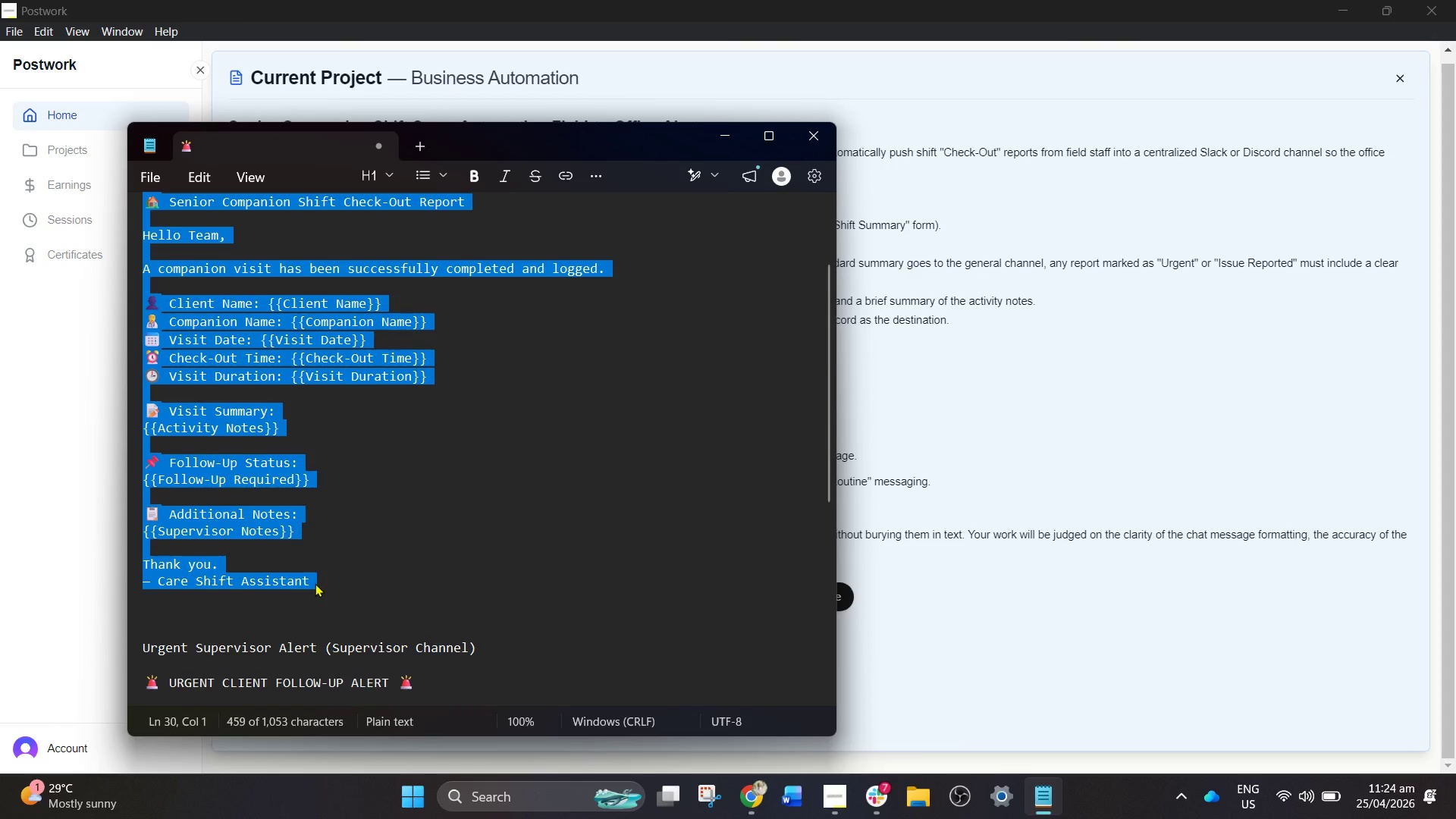 
key(Control+C)
 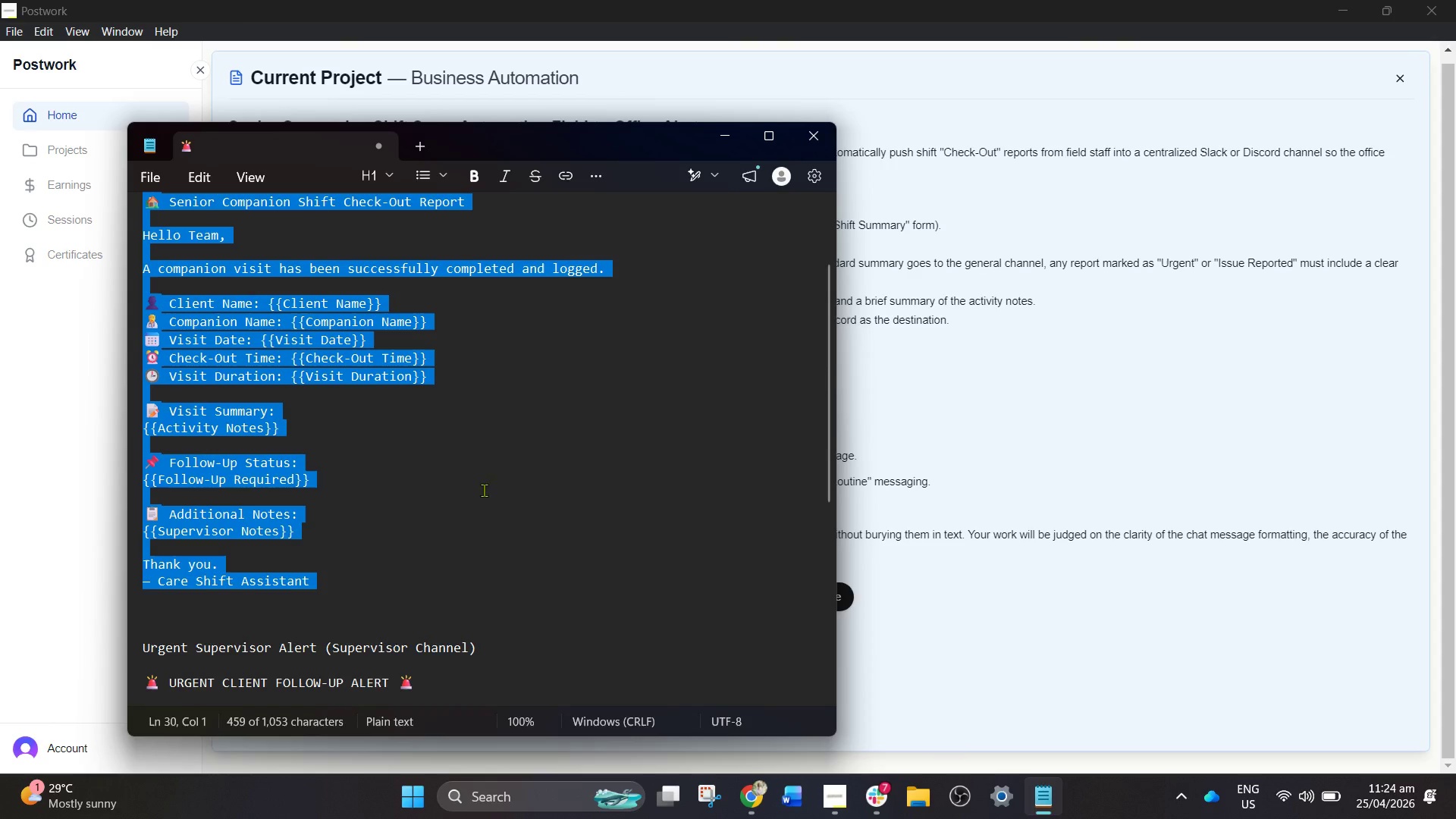 
key(Control+C)
 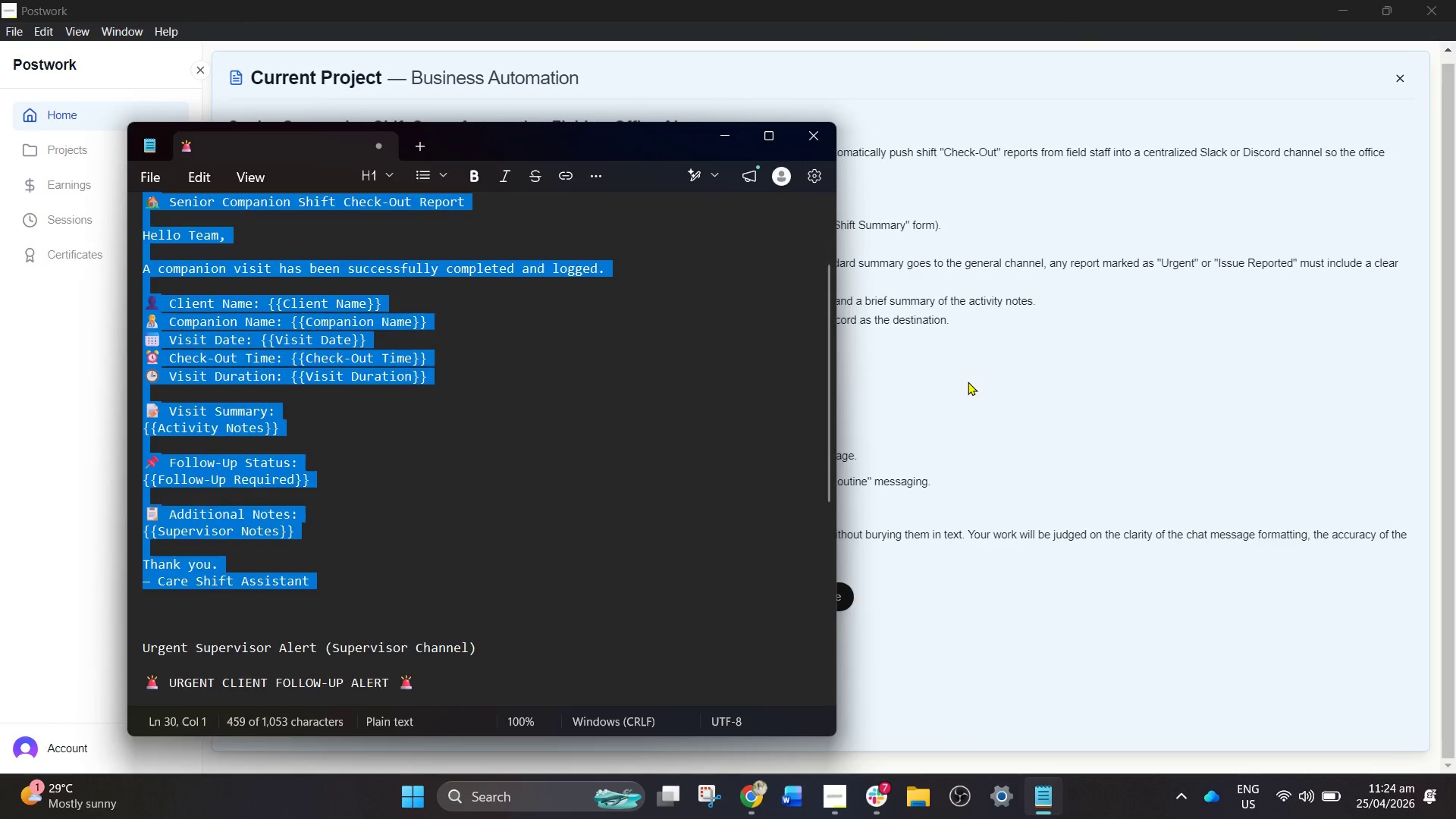 
left_click([969, 381])